 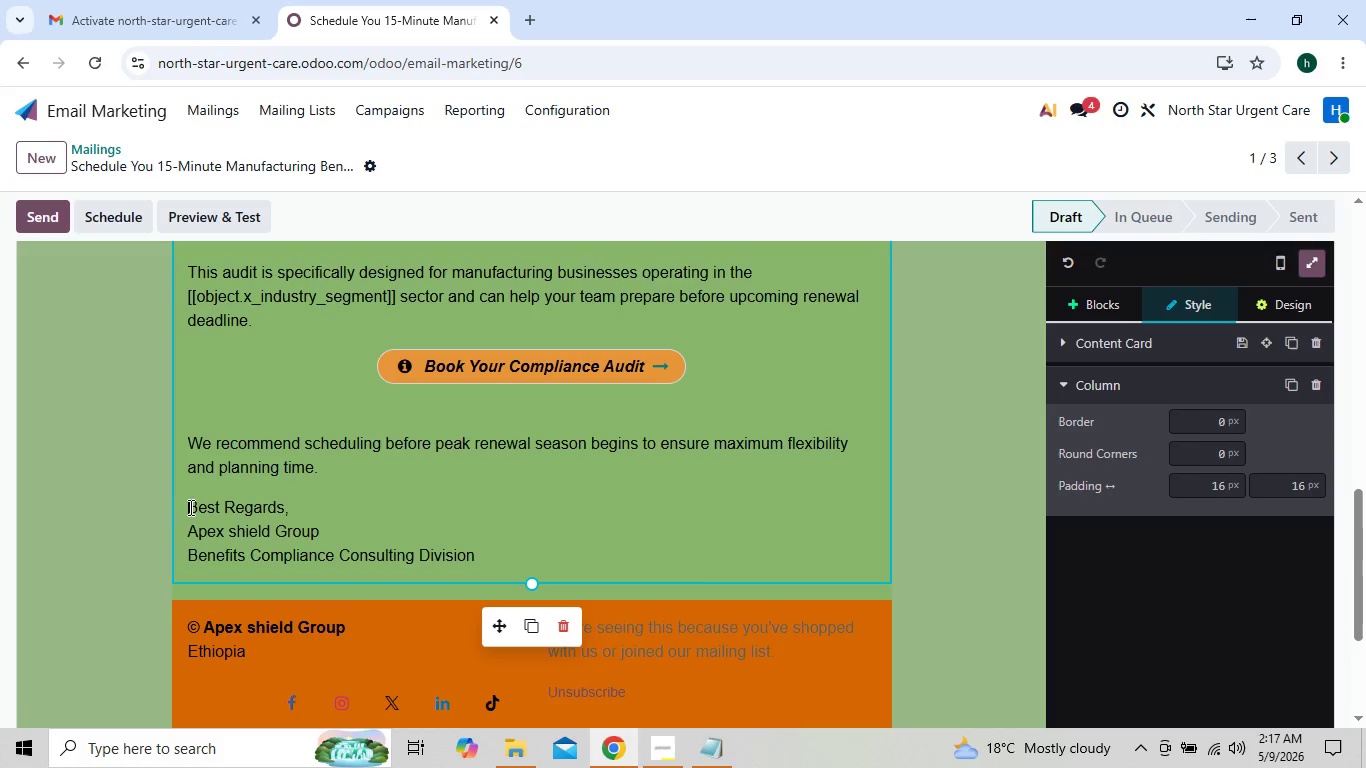 
double_click([189, 507])
 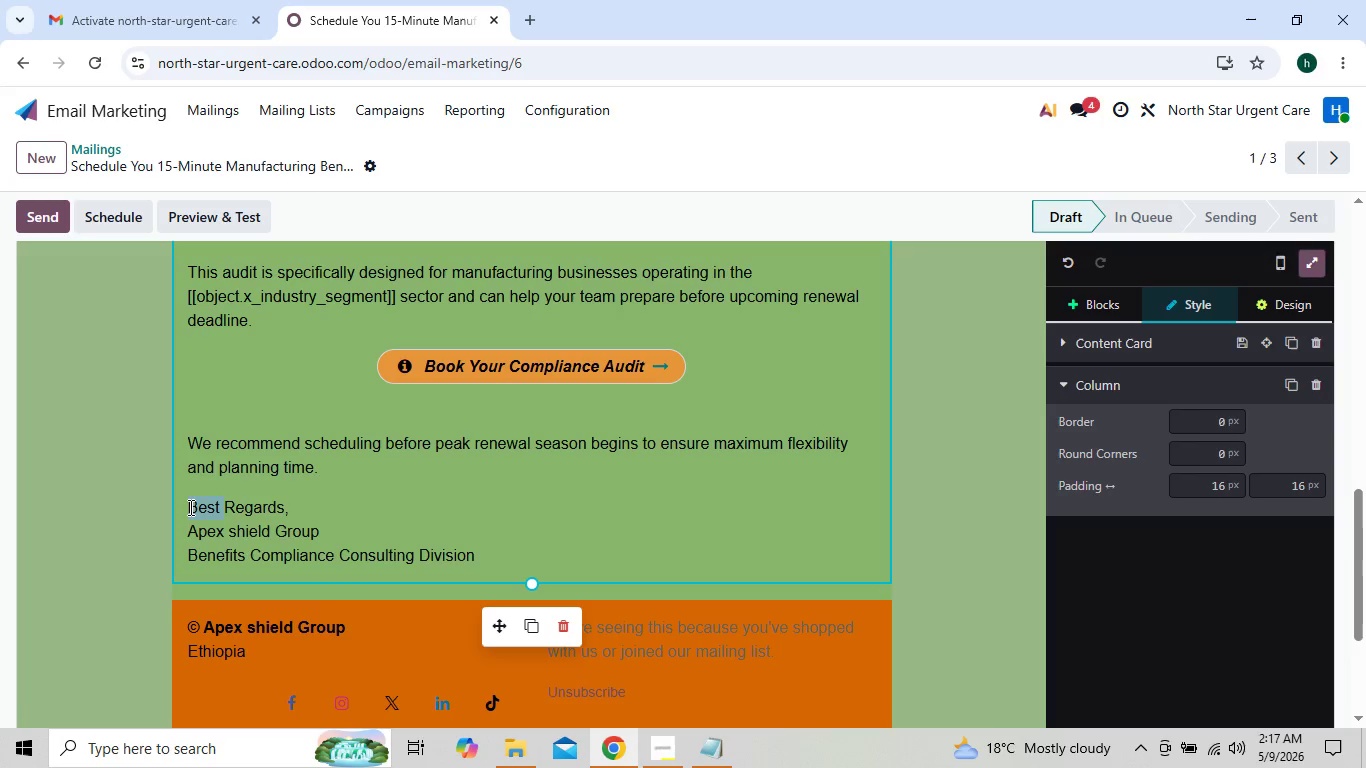 
triple_click([189, 507])
 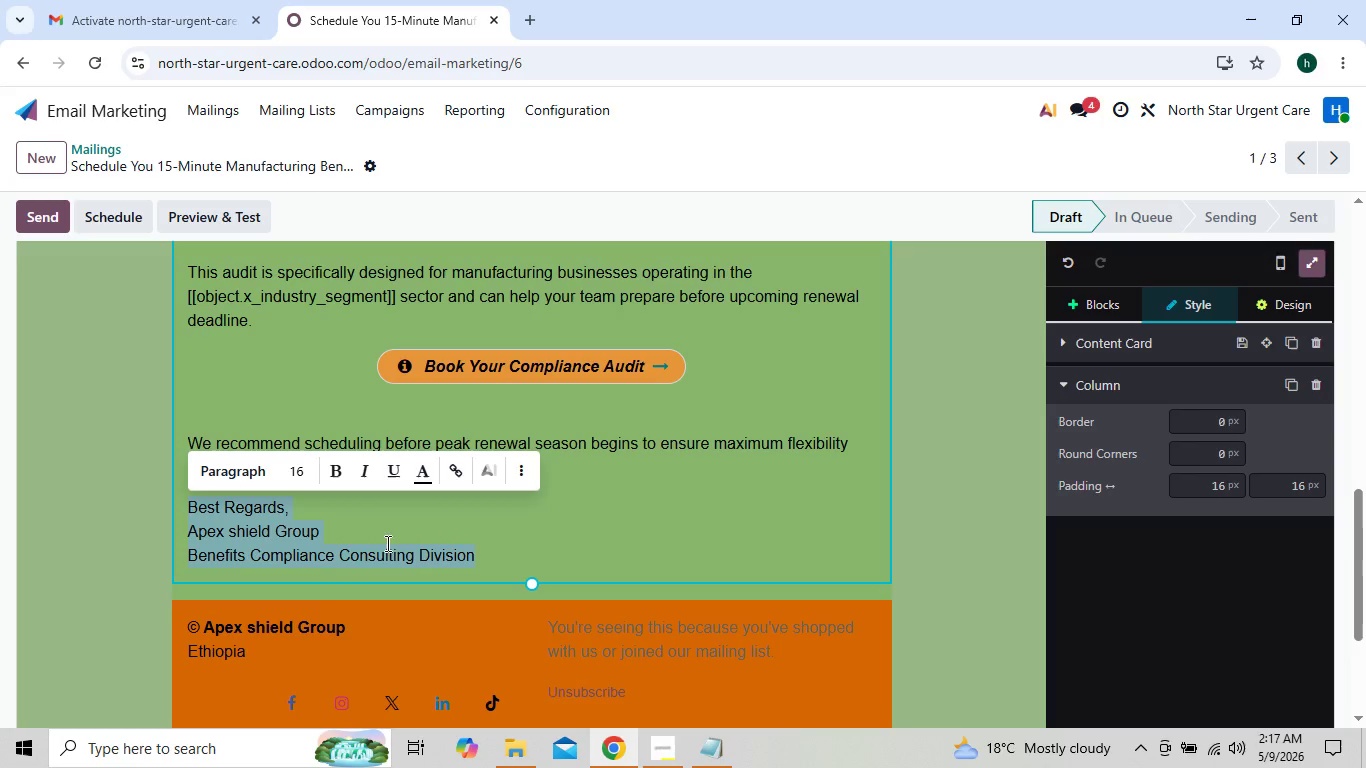 
key(Control+C)
 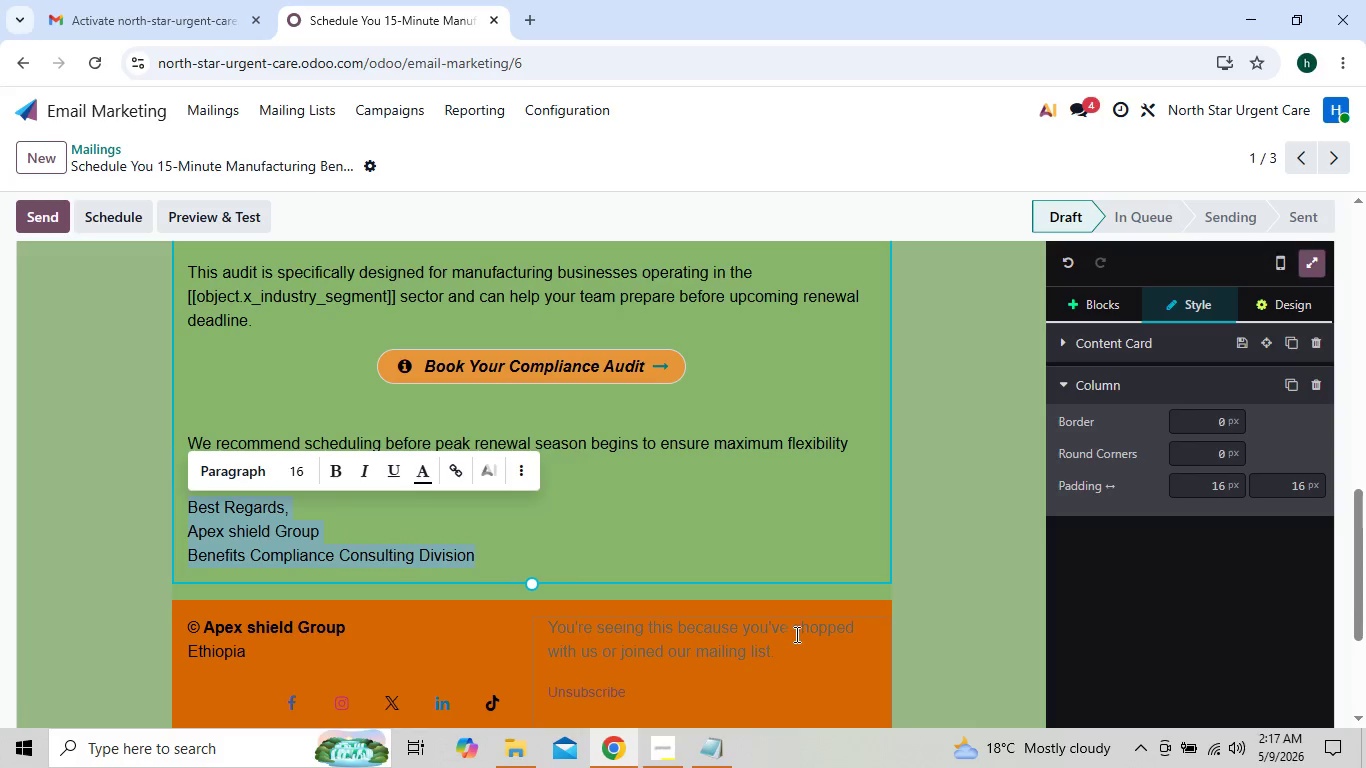 
left_click([794, 651])
 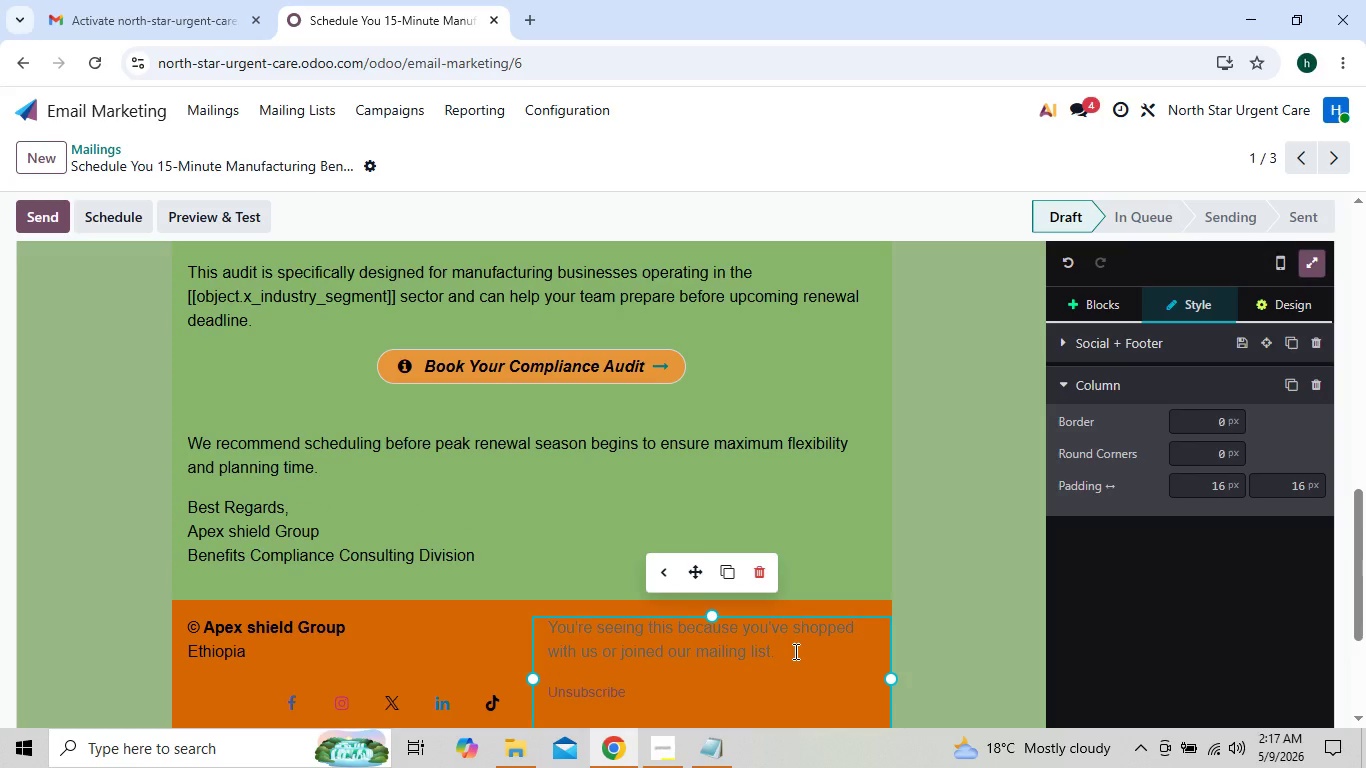 
hold_key(key=Backspace, duration=1.33)
 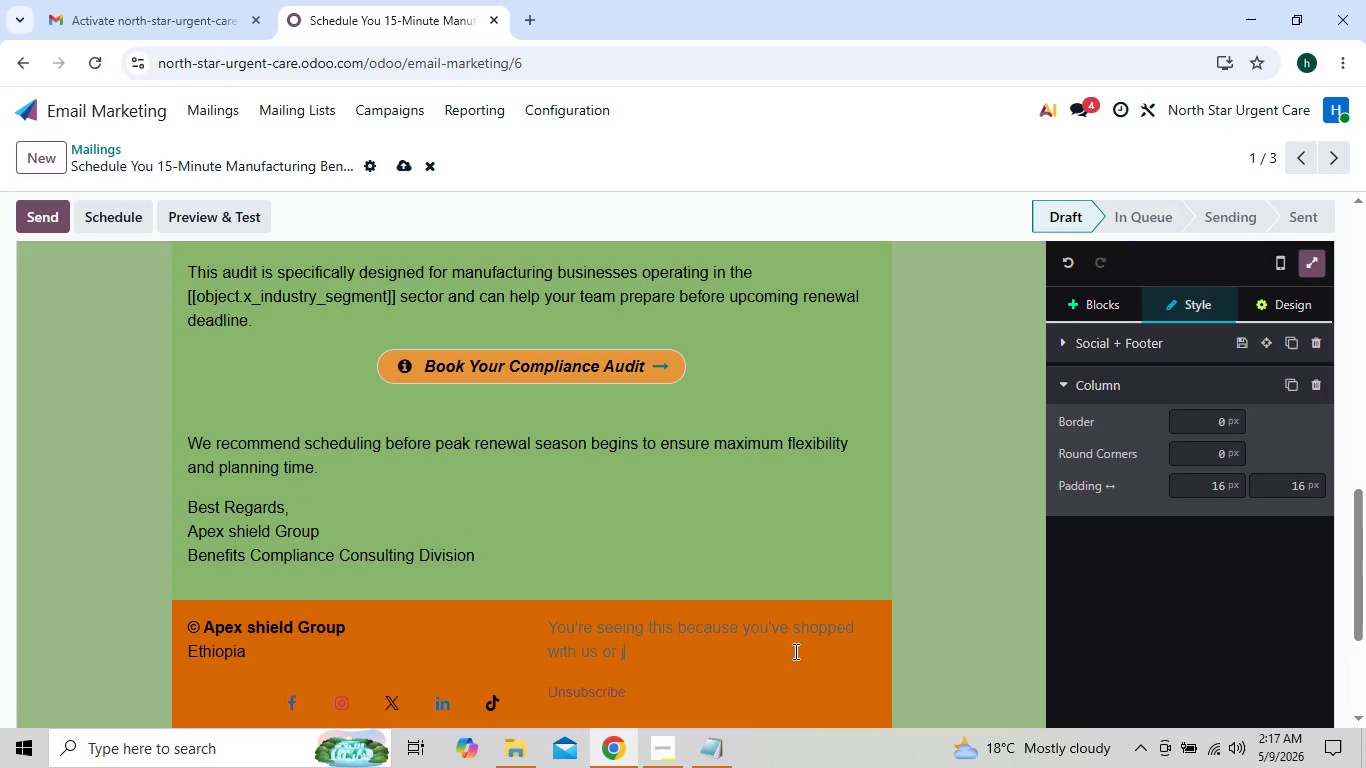 
key(Backspace)
 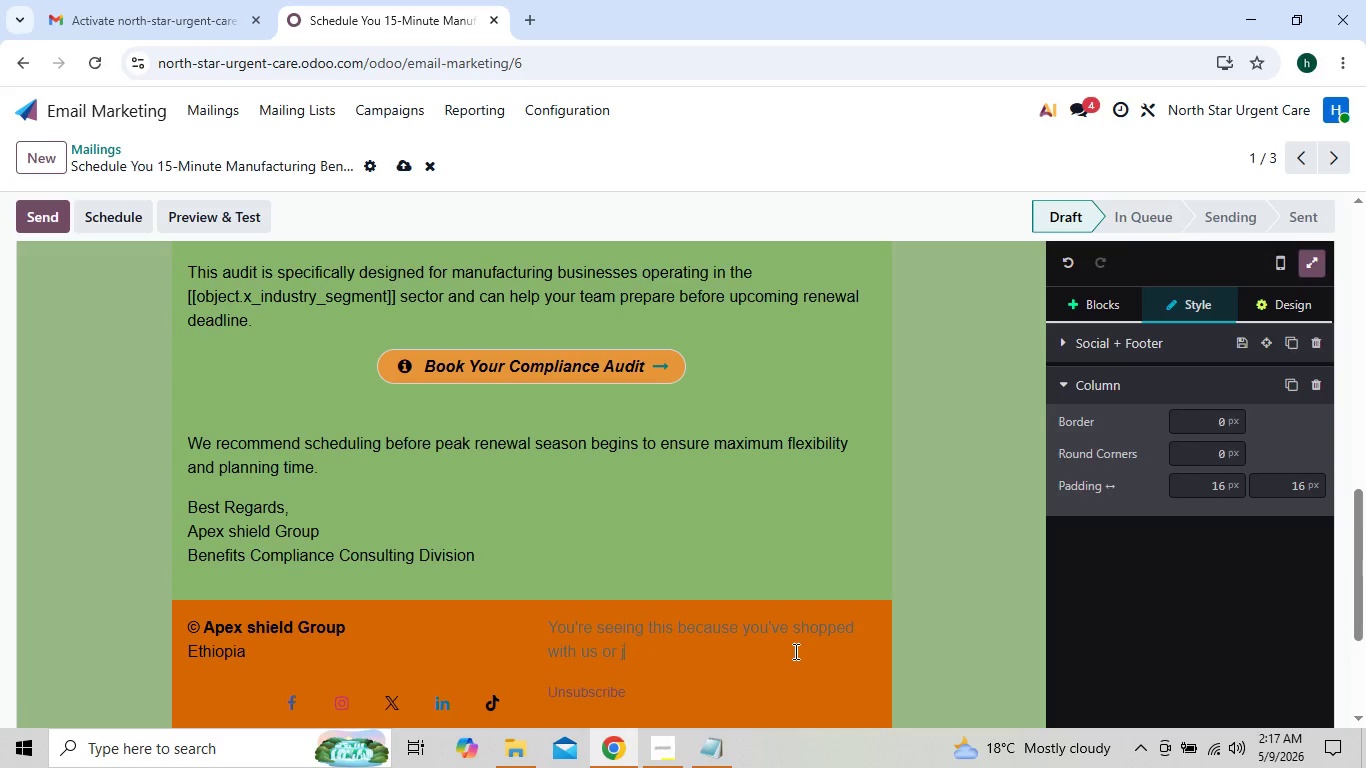 
key(Backspace)
 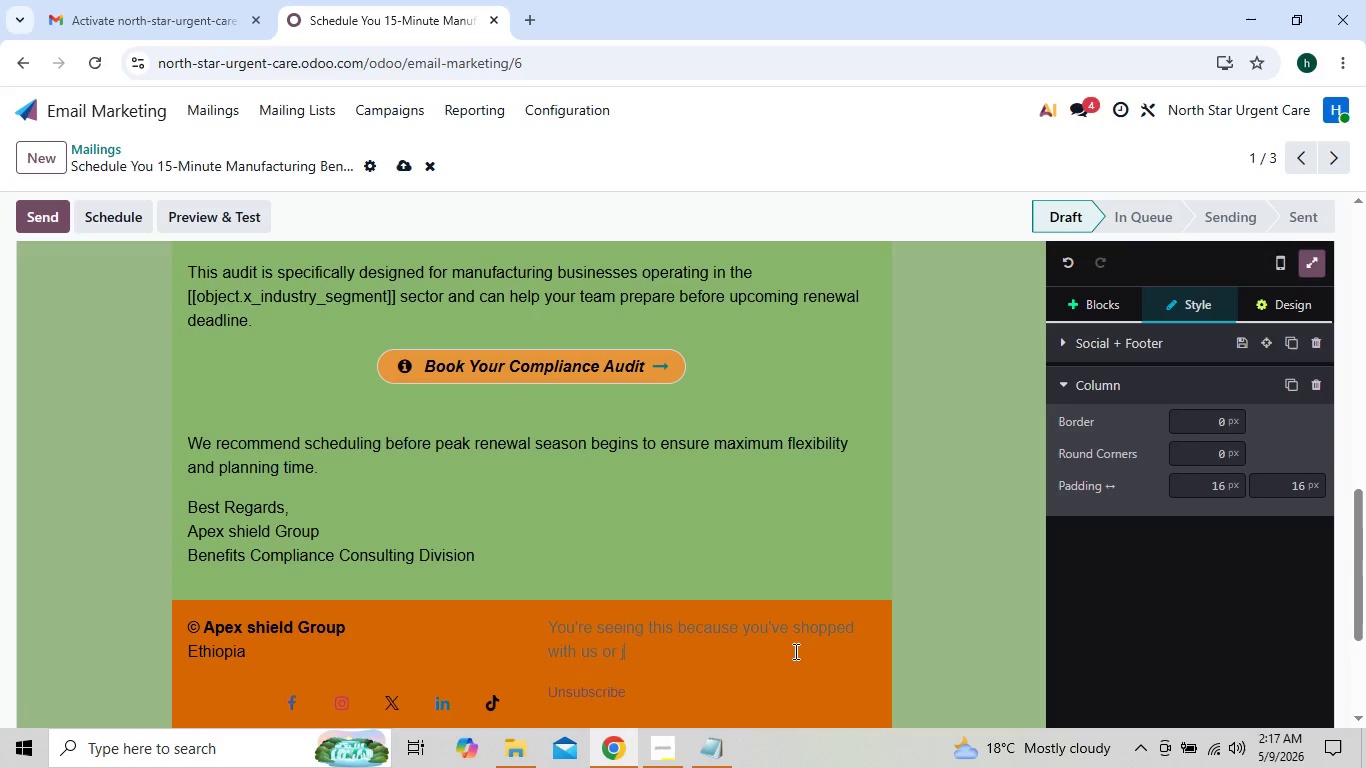 
key(Backspace)
 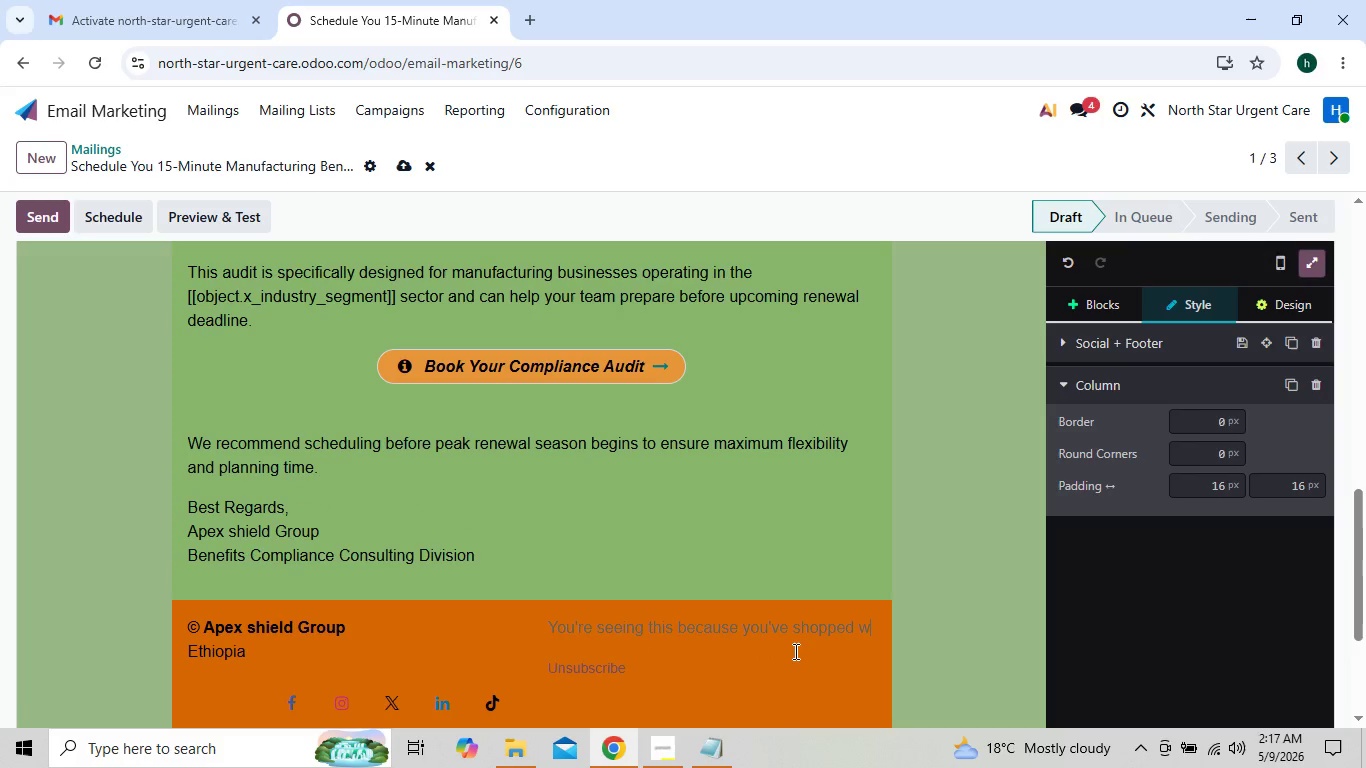 
key(Backspace)
 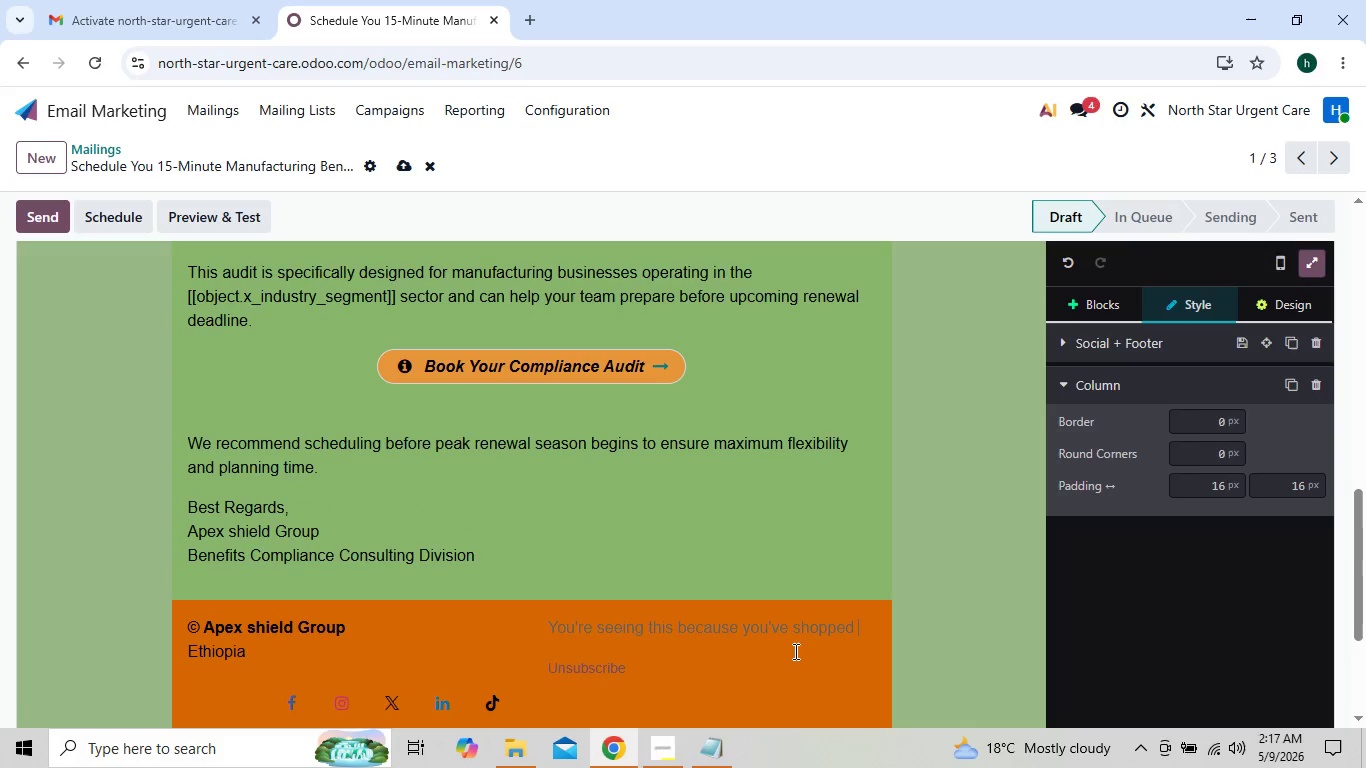 
key(Backspace)
 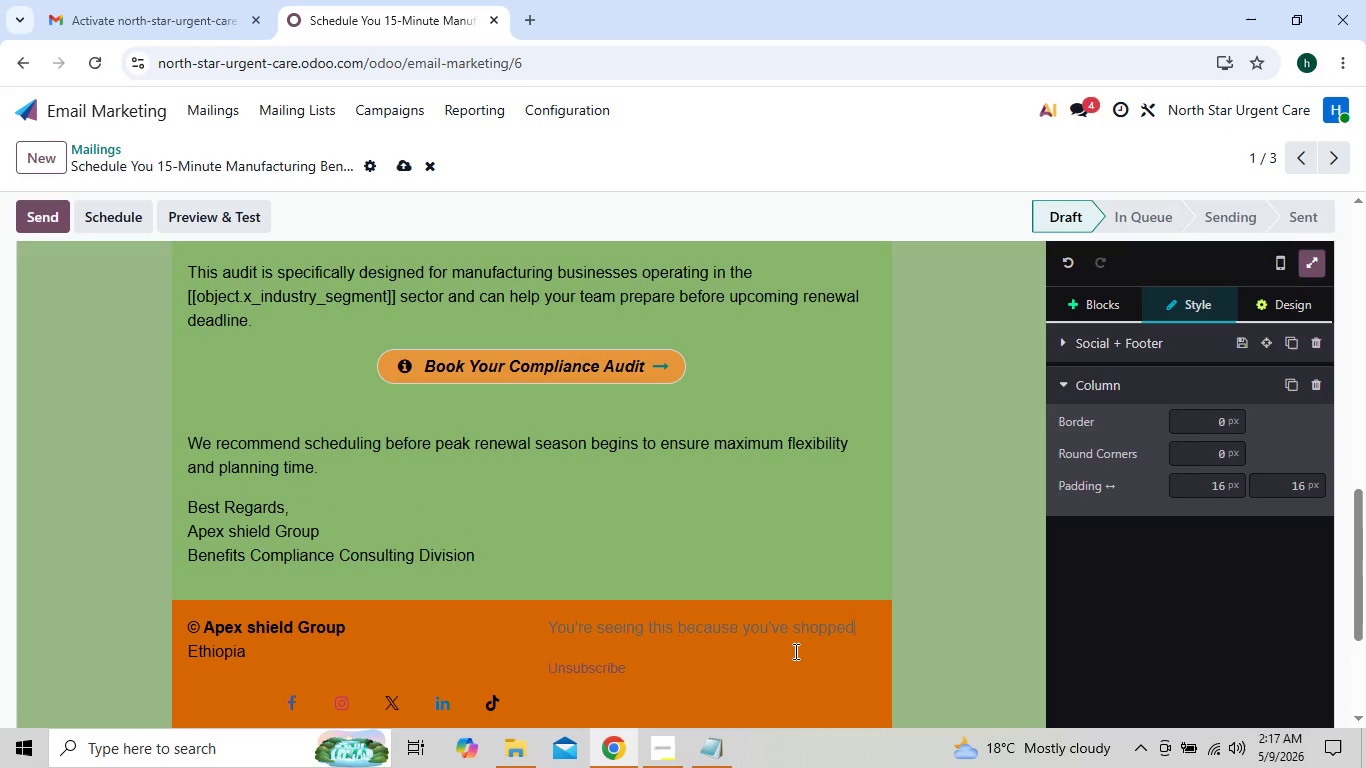 
key(Backspace)
 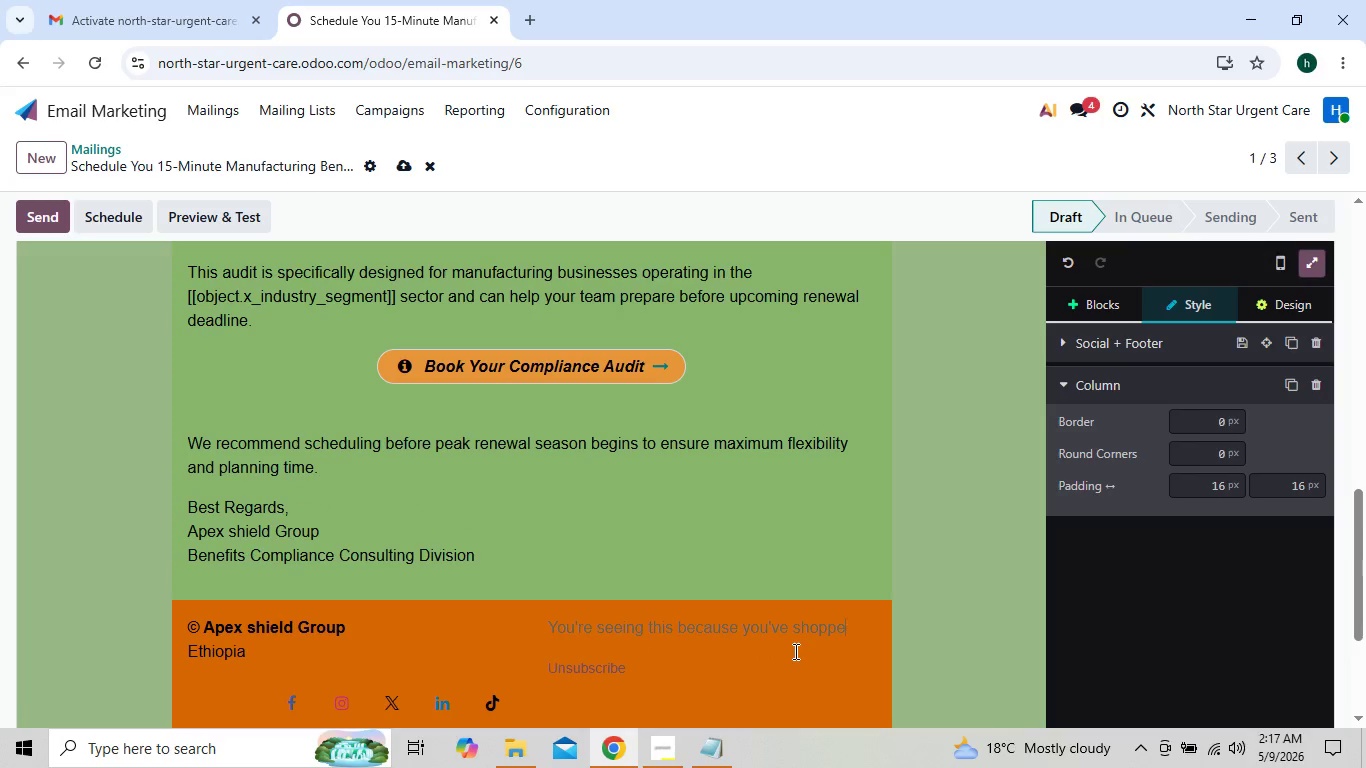 
hold_key(key=Backspace, duration=0.42)
 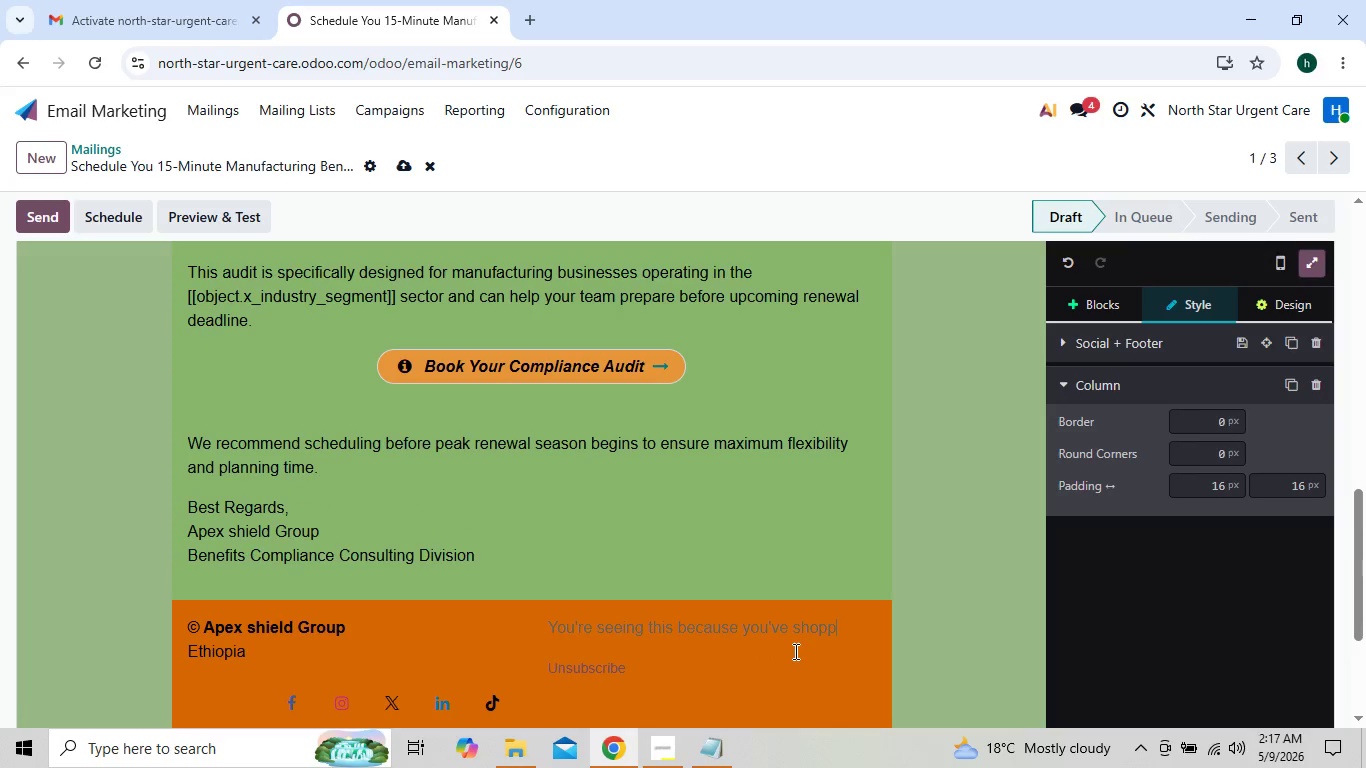 
key(Backspace)
 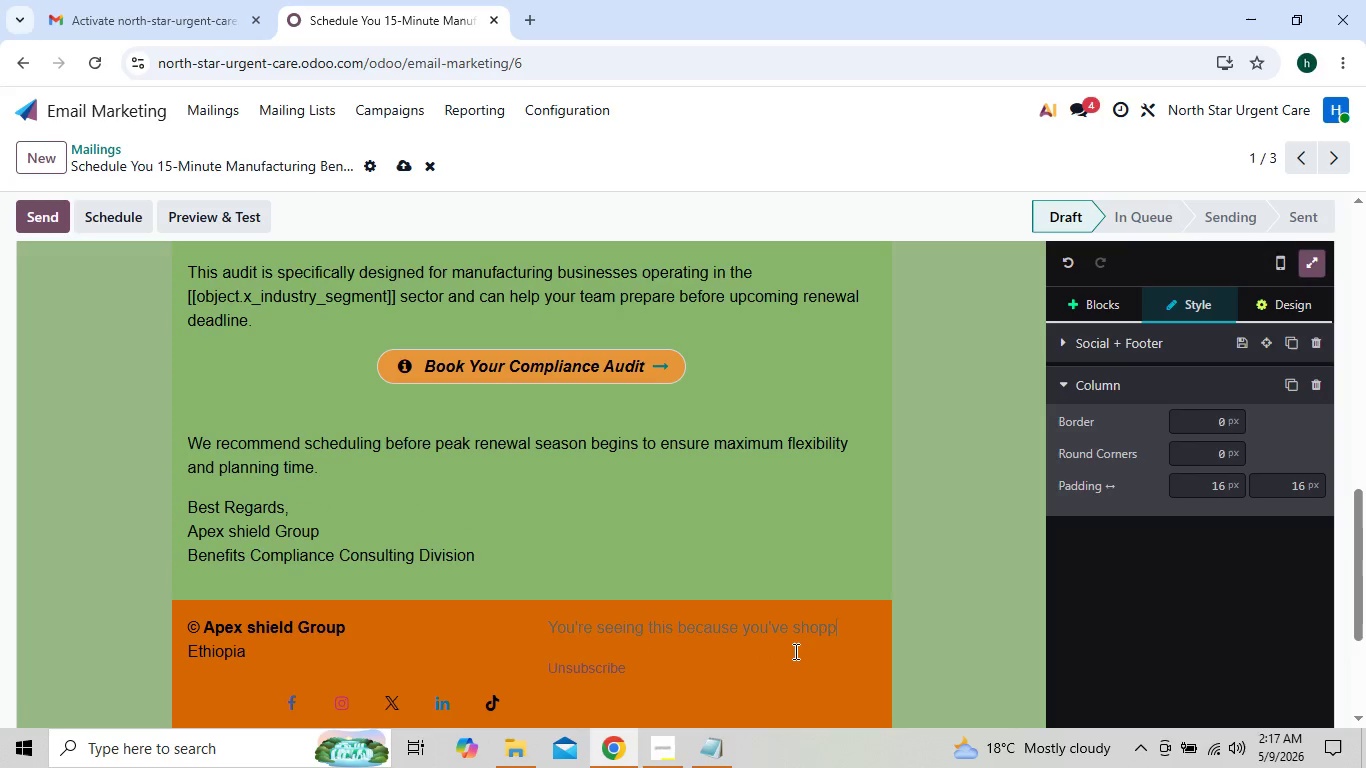 
key(Backspace)
 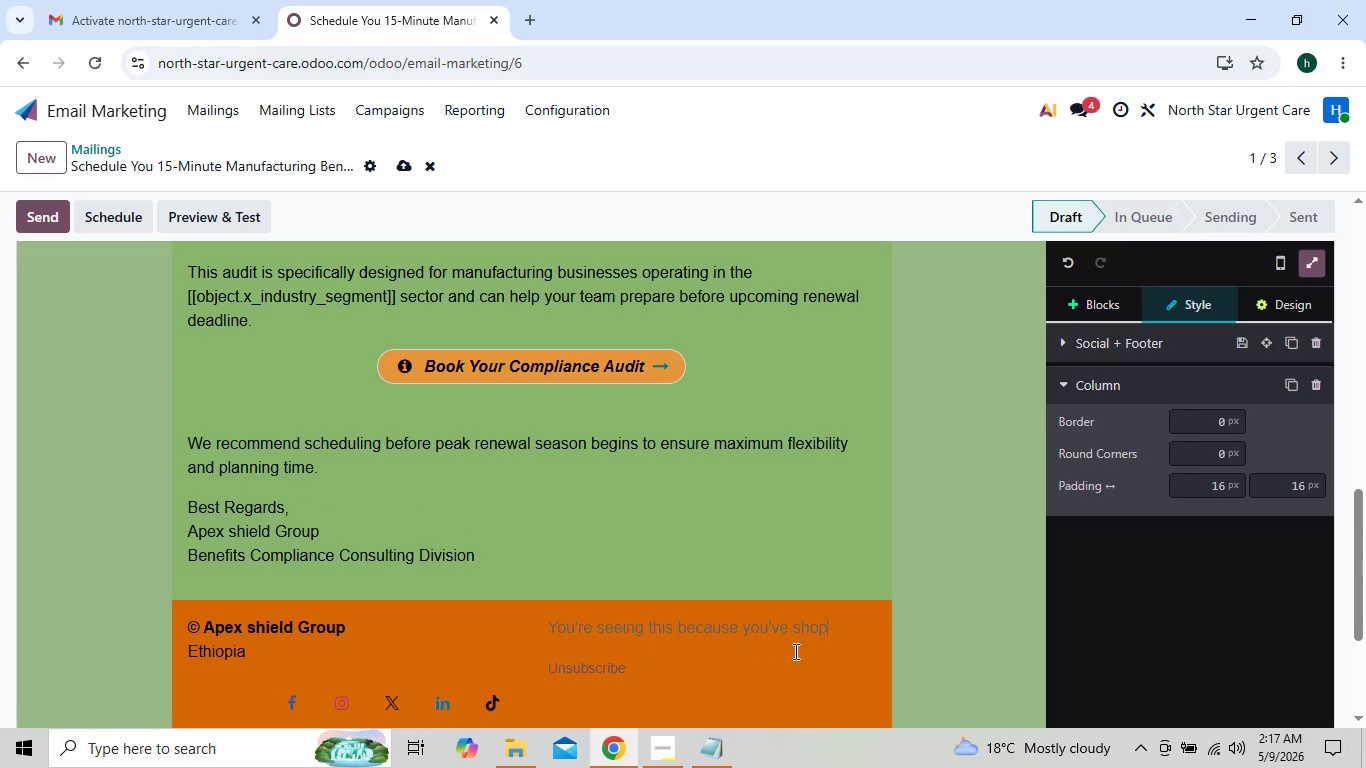 
key(Backspace)
 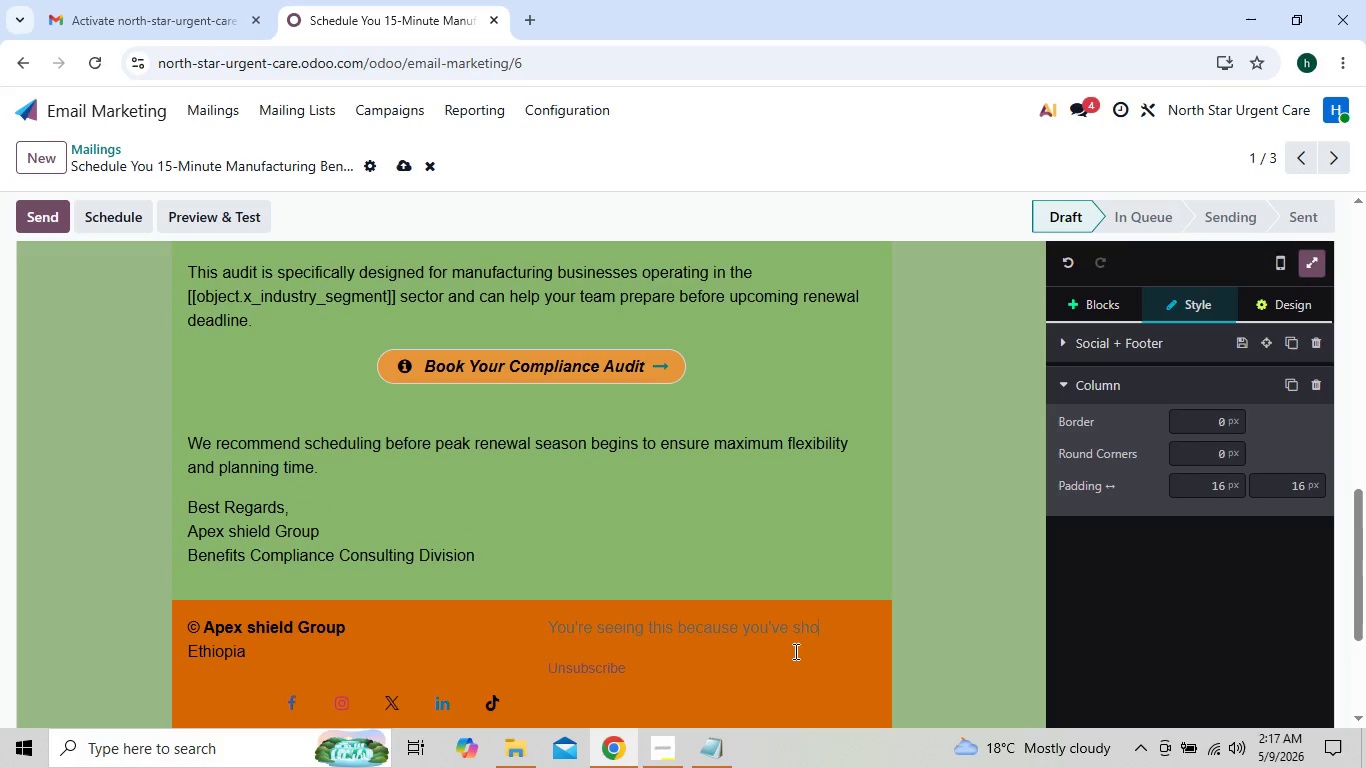 
key(Backspace)
 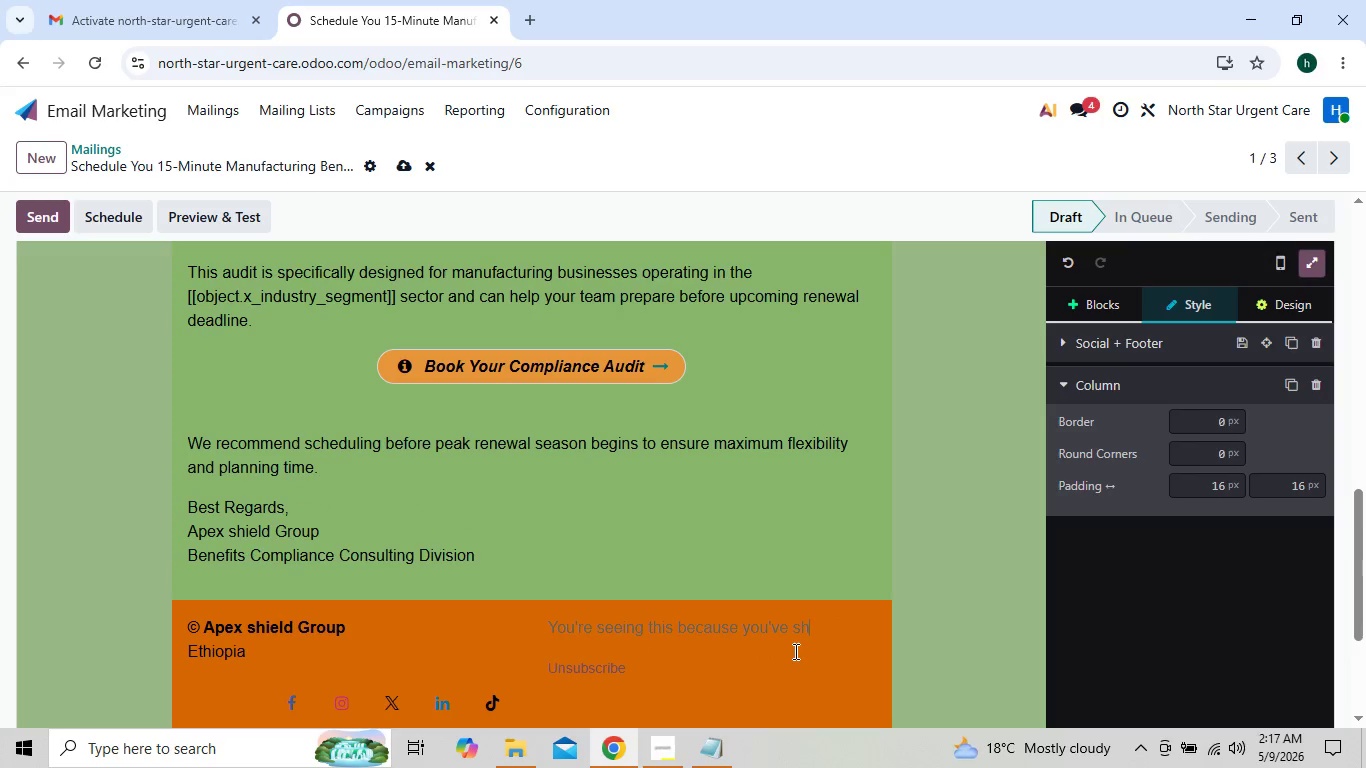 
key(Backspace)
 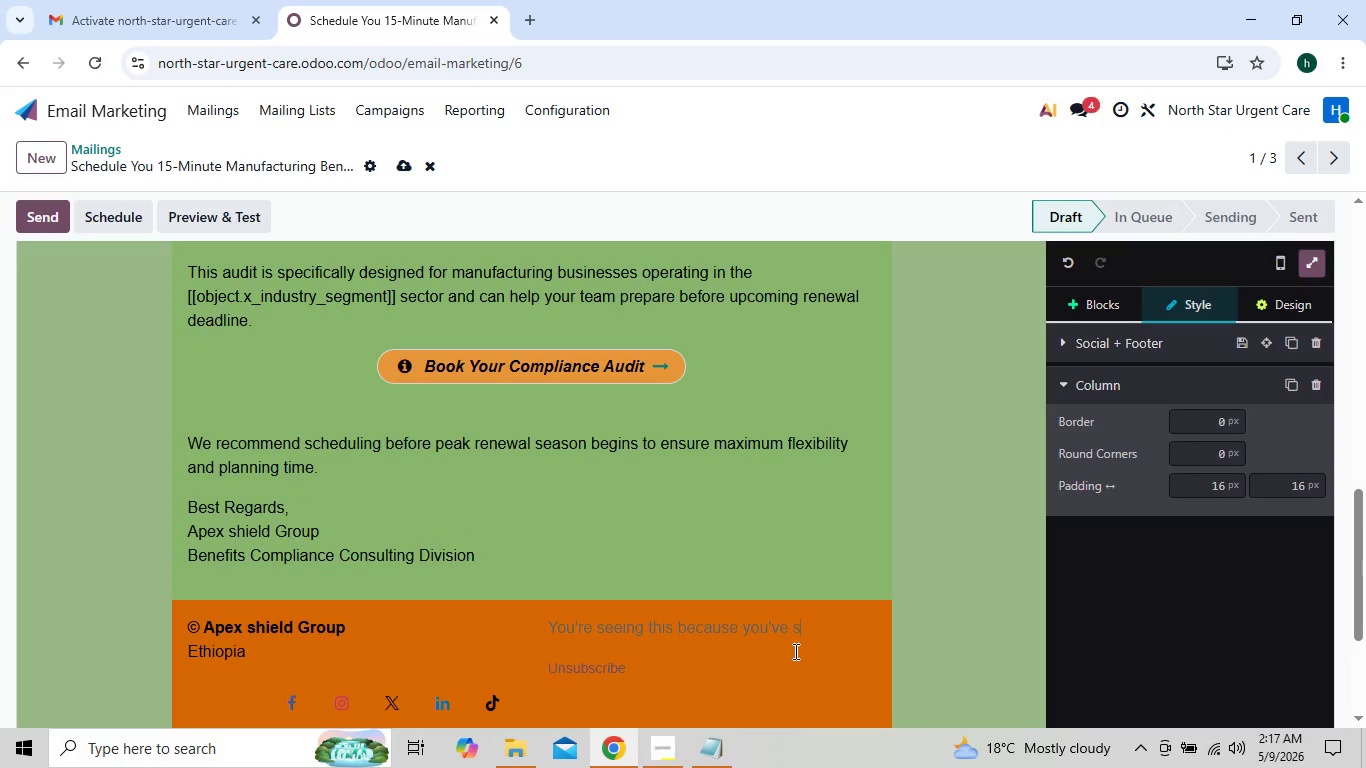 
hold_key(key=Backspace, duration=1.0)
 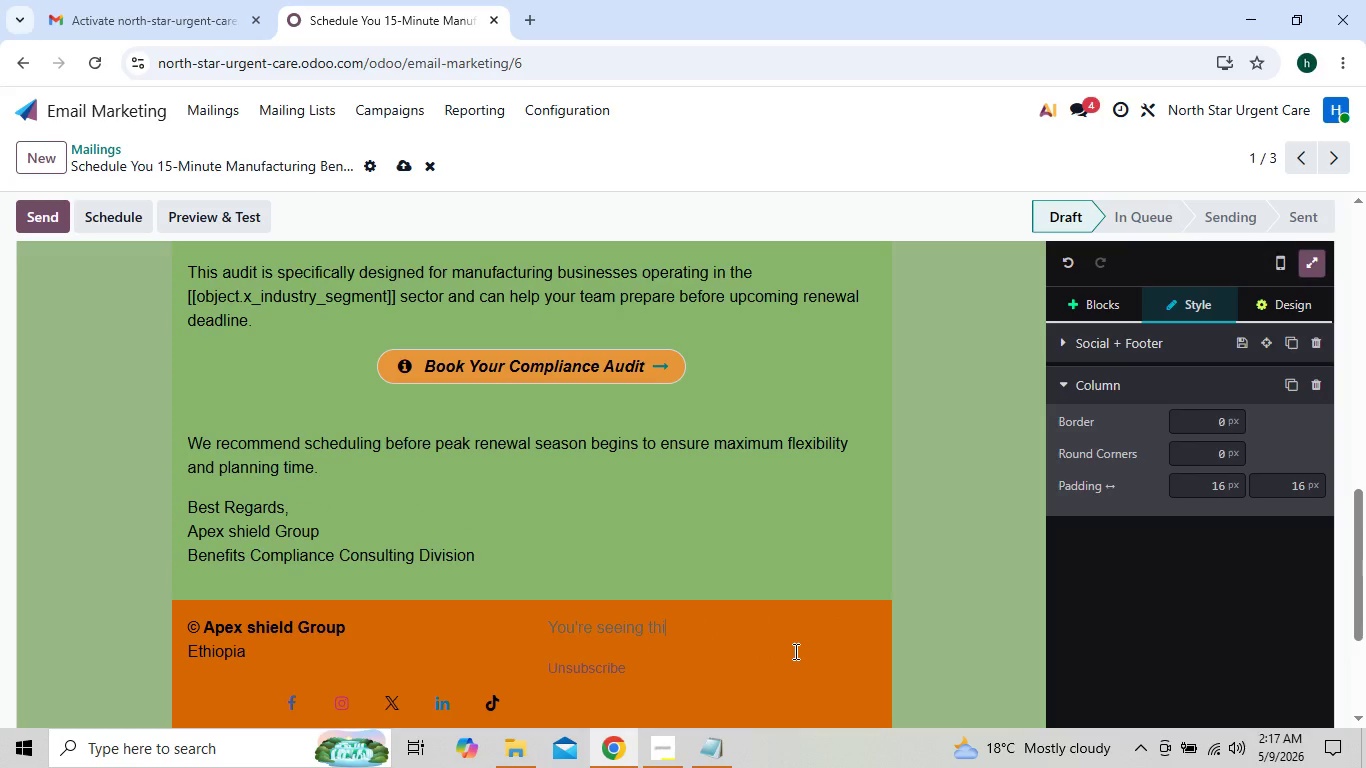 
key(Backspace)
 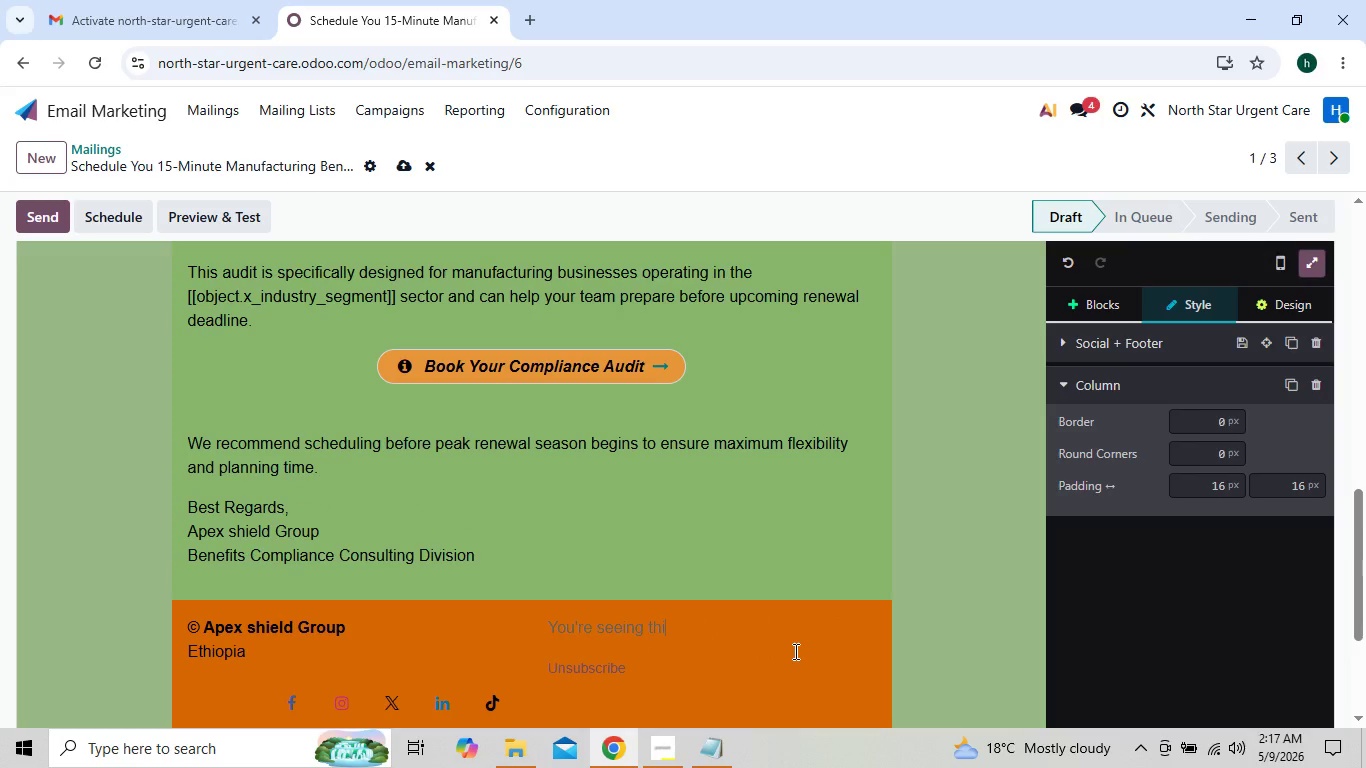 
key(Backspace)
 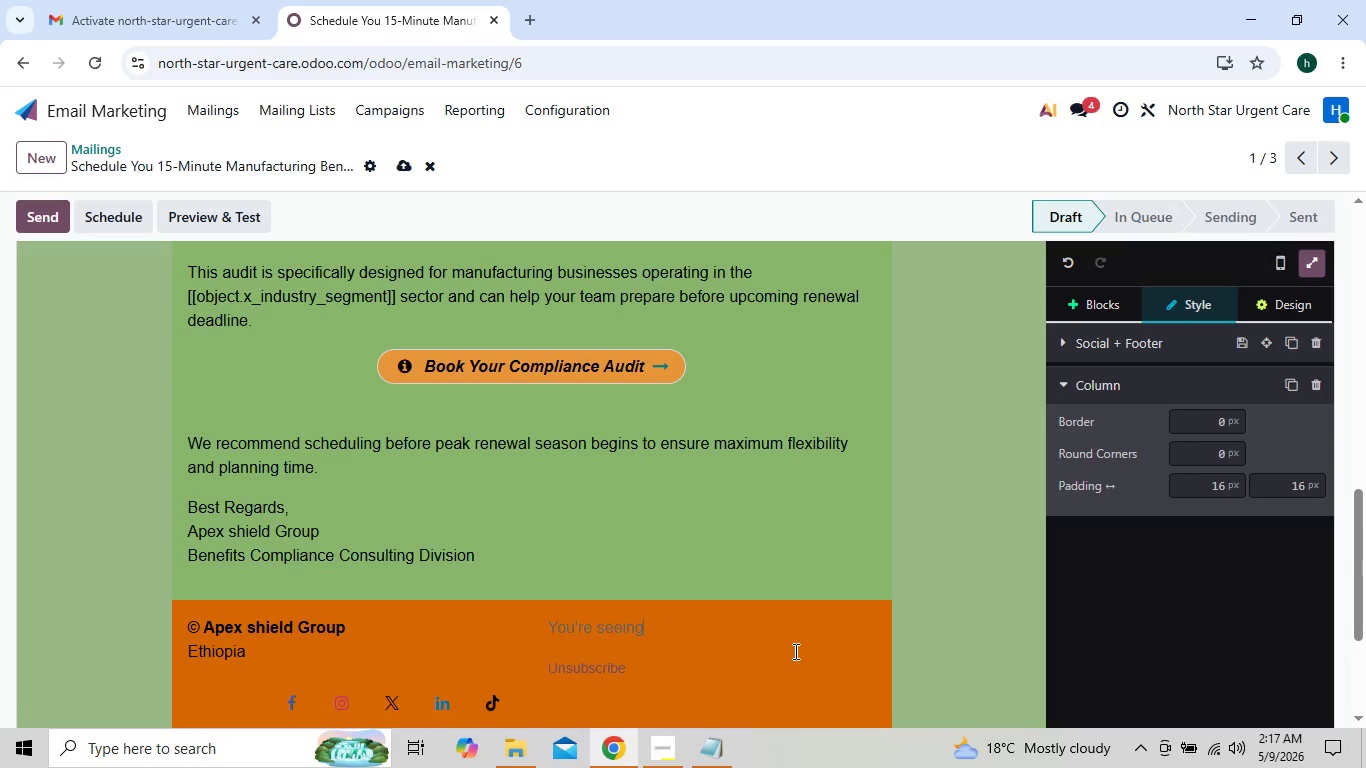 
key(Backspace)
 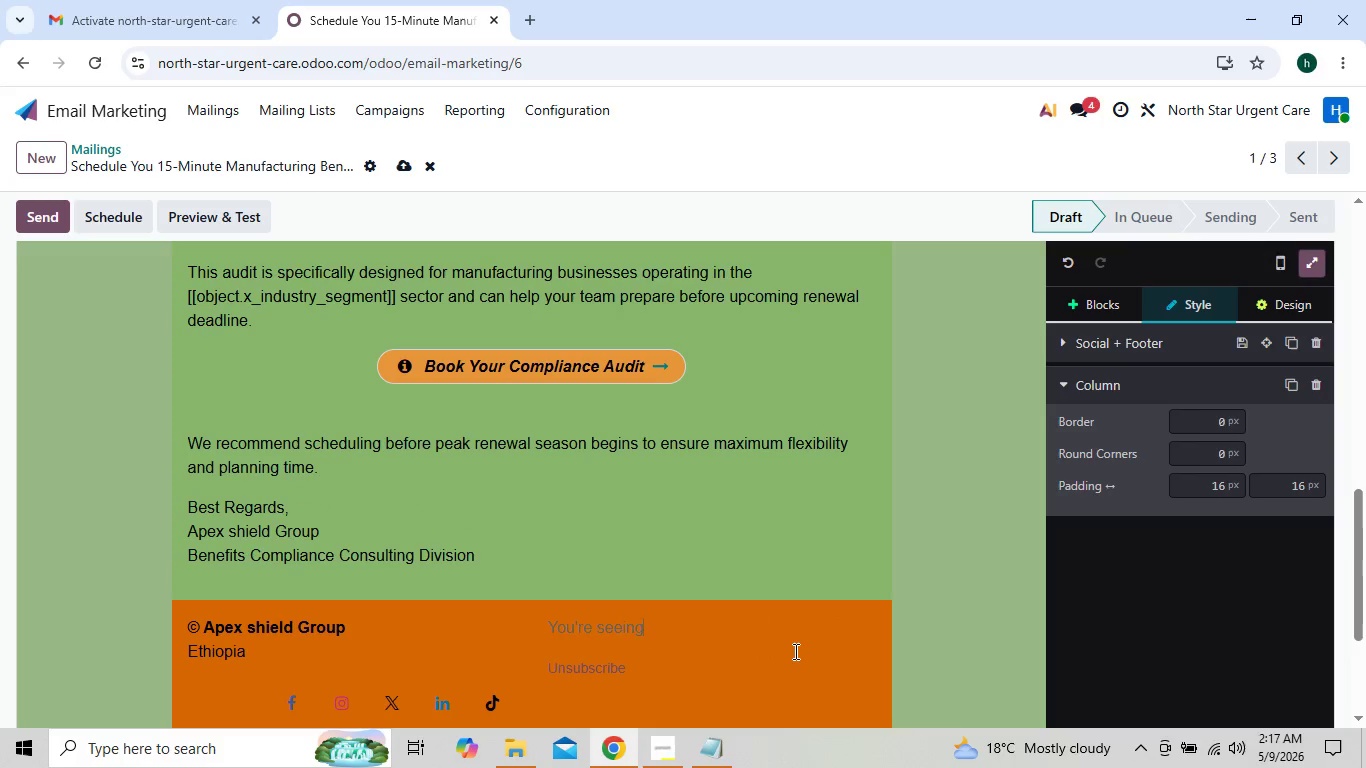 
key(Backspace)
 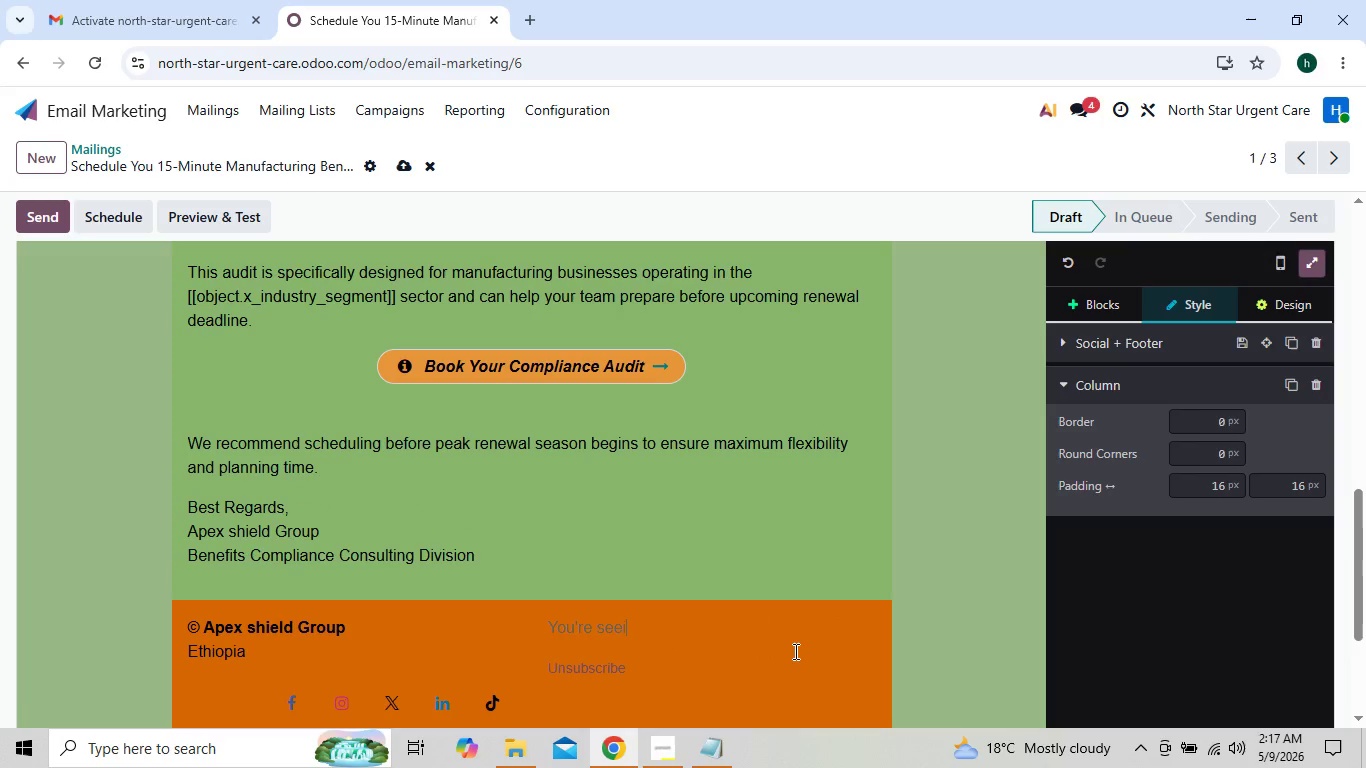 
key(Backspace)
 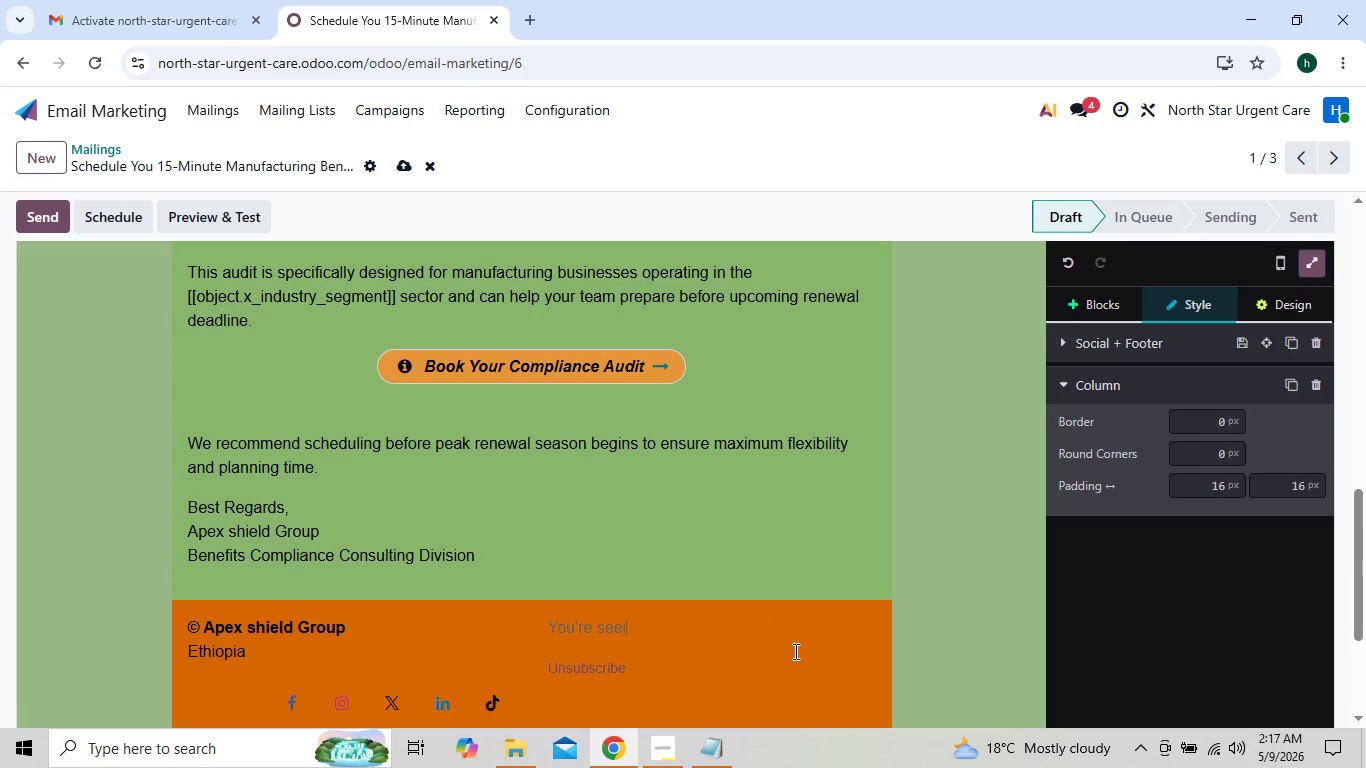 
key(Backspace)
 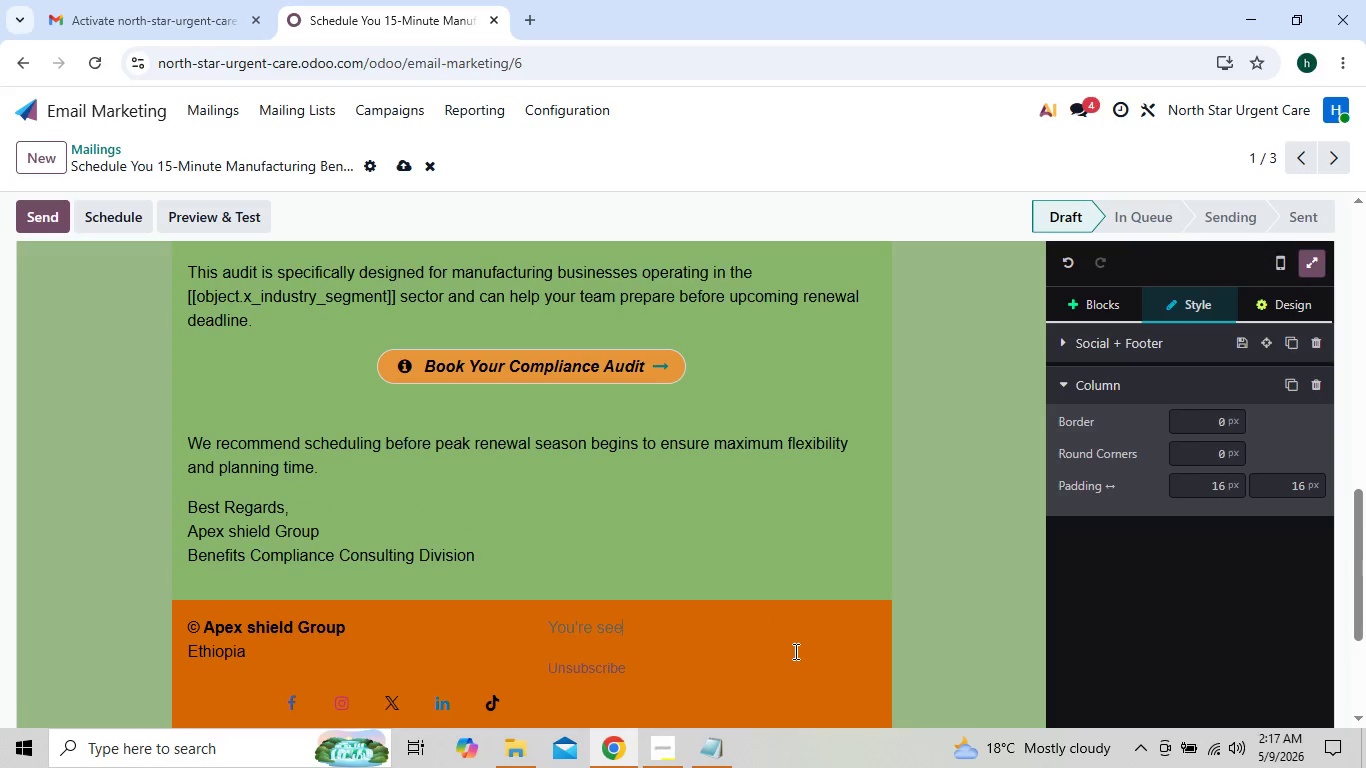 
key(Backspace)
 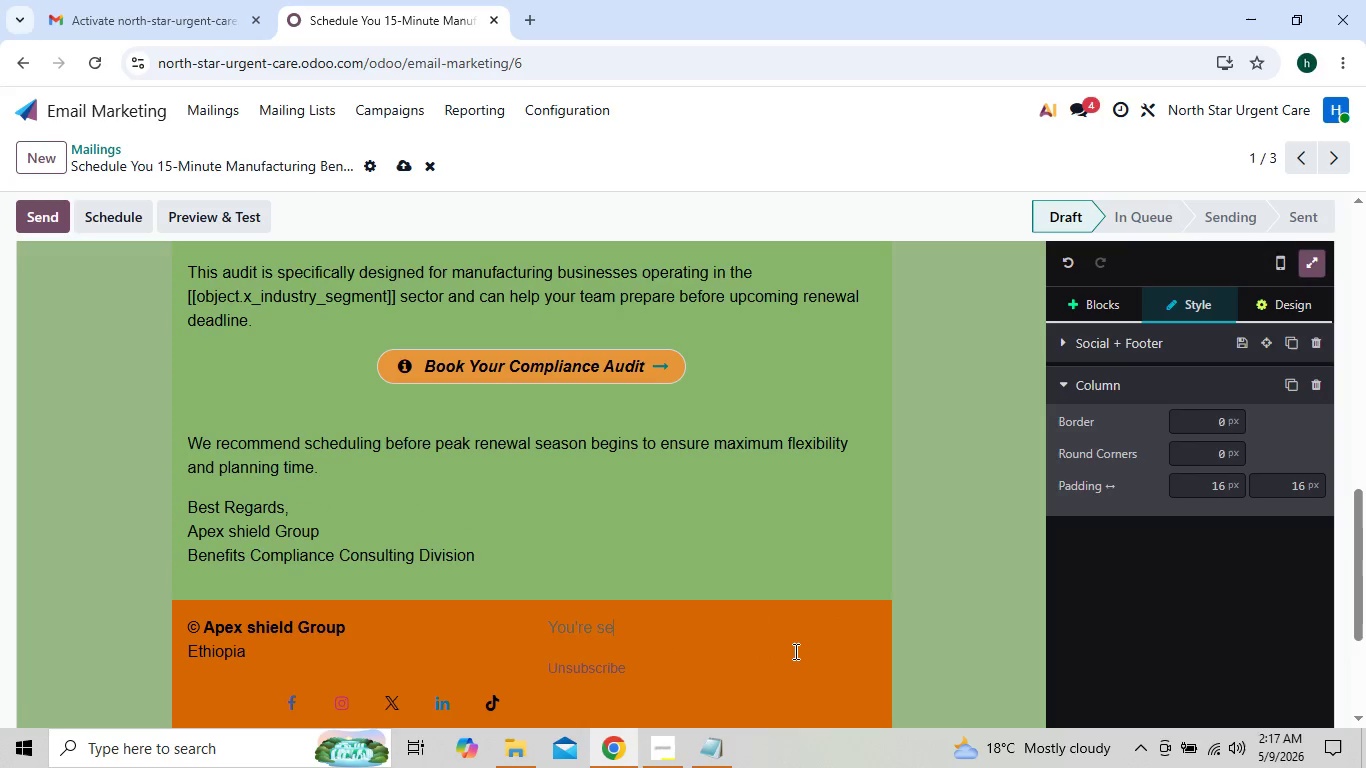 
key(Backspace)
 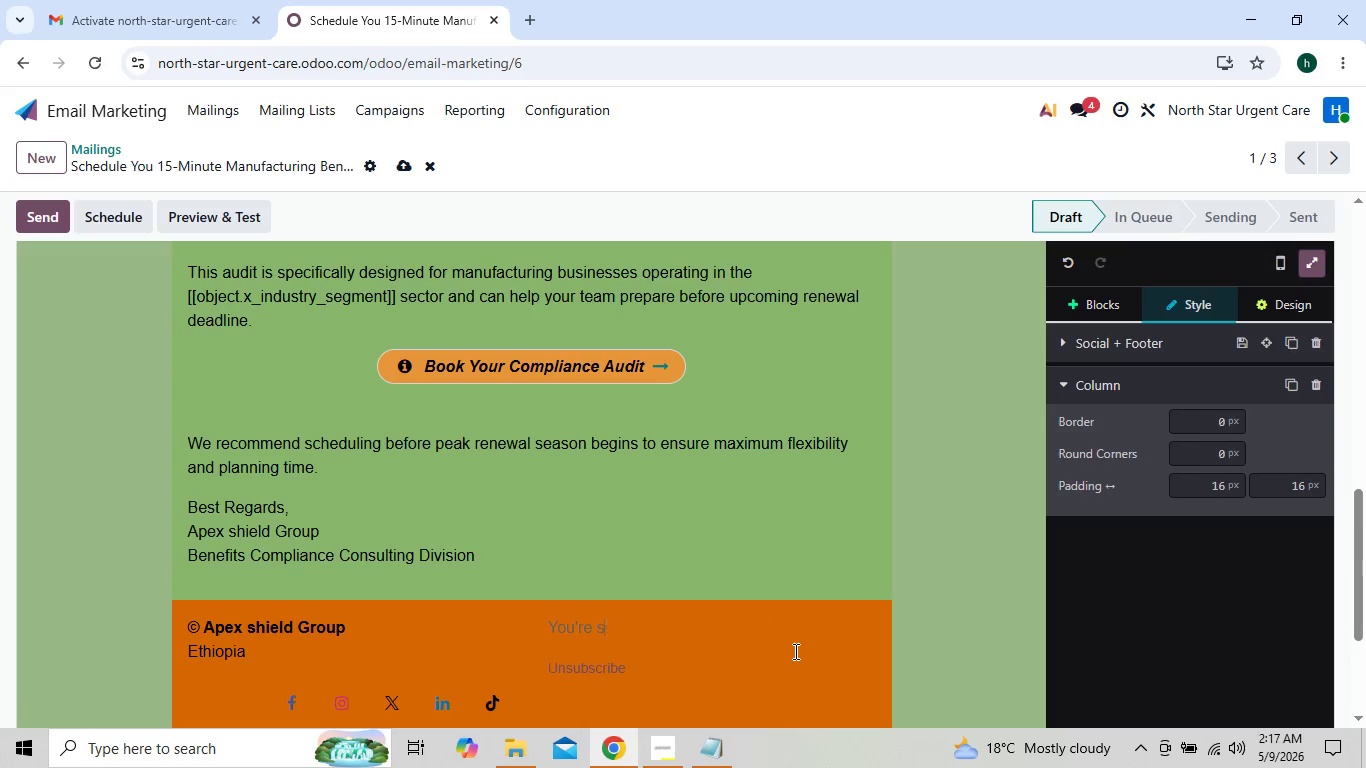 
key(Backspace)
 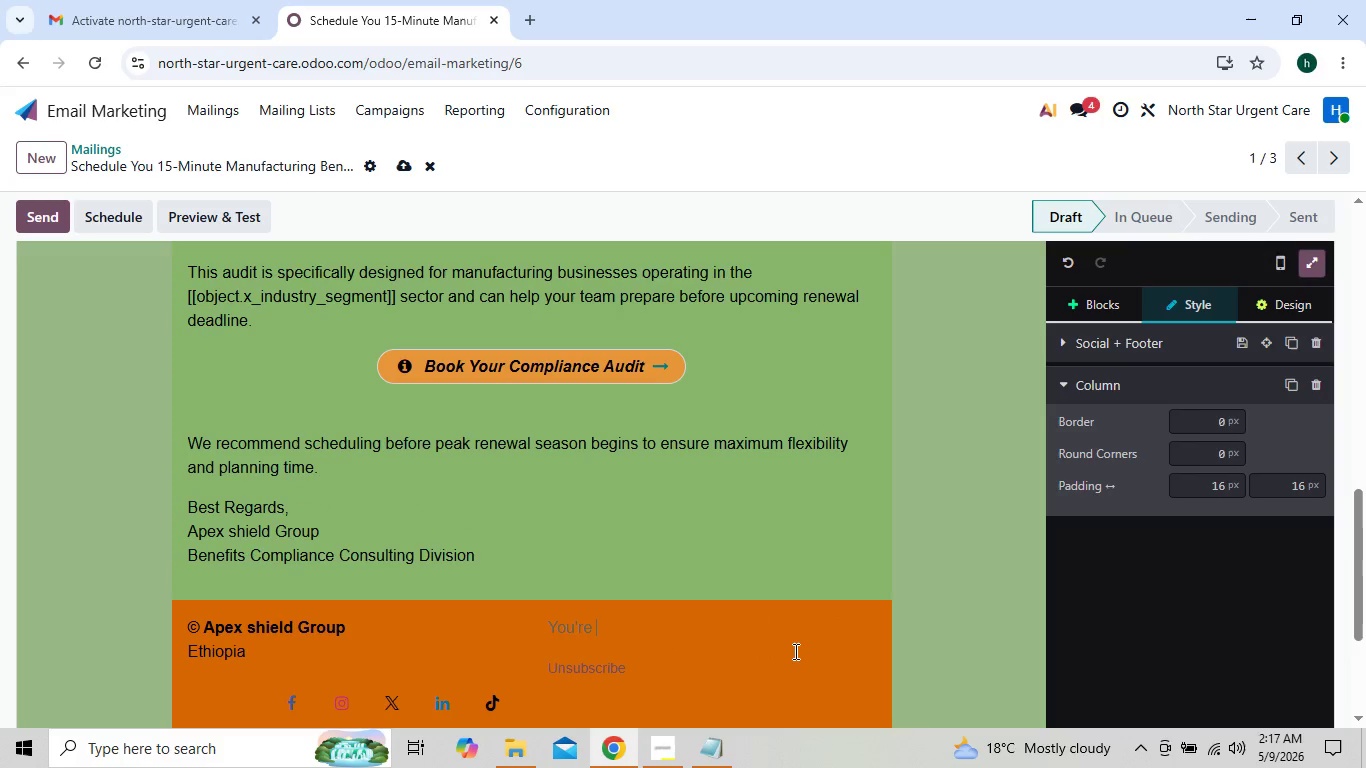 
key(Backspace)
 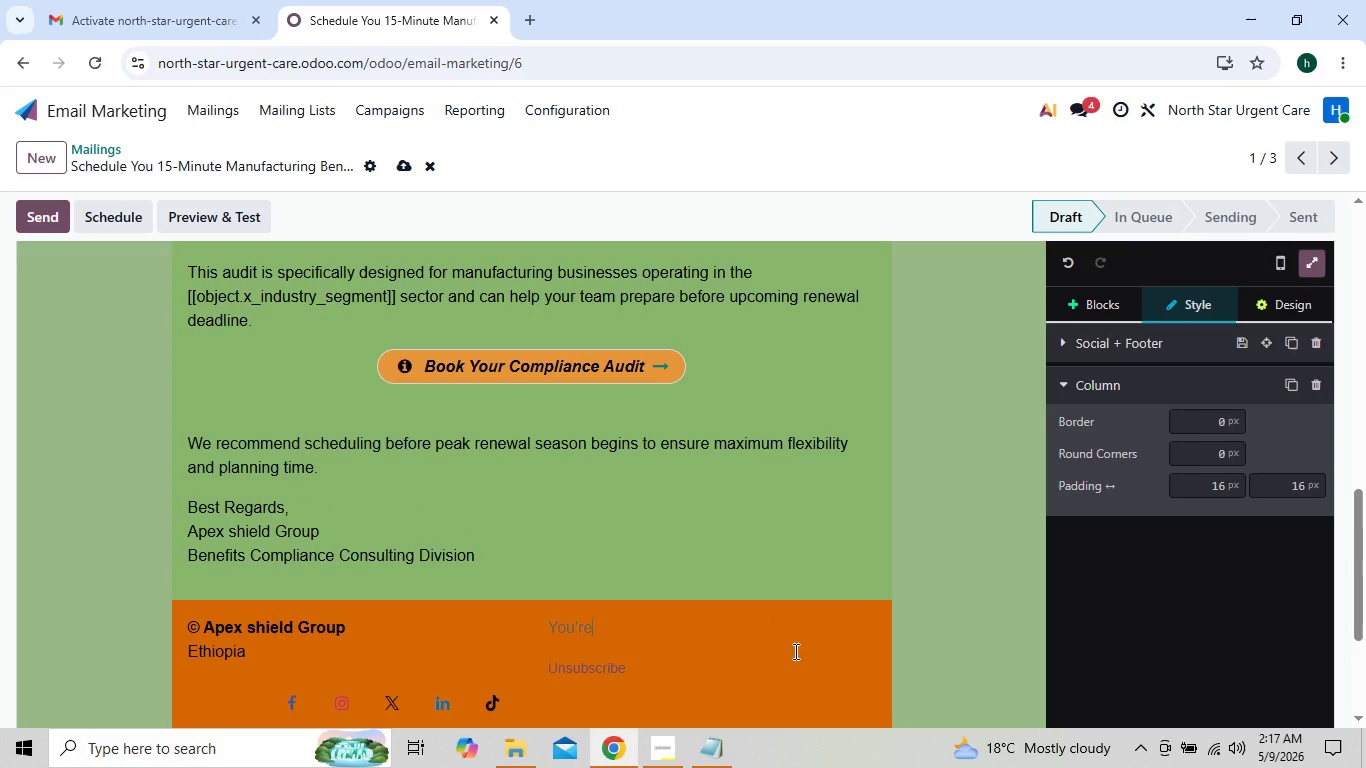 
key(Backspace)
 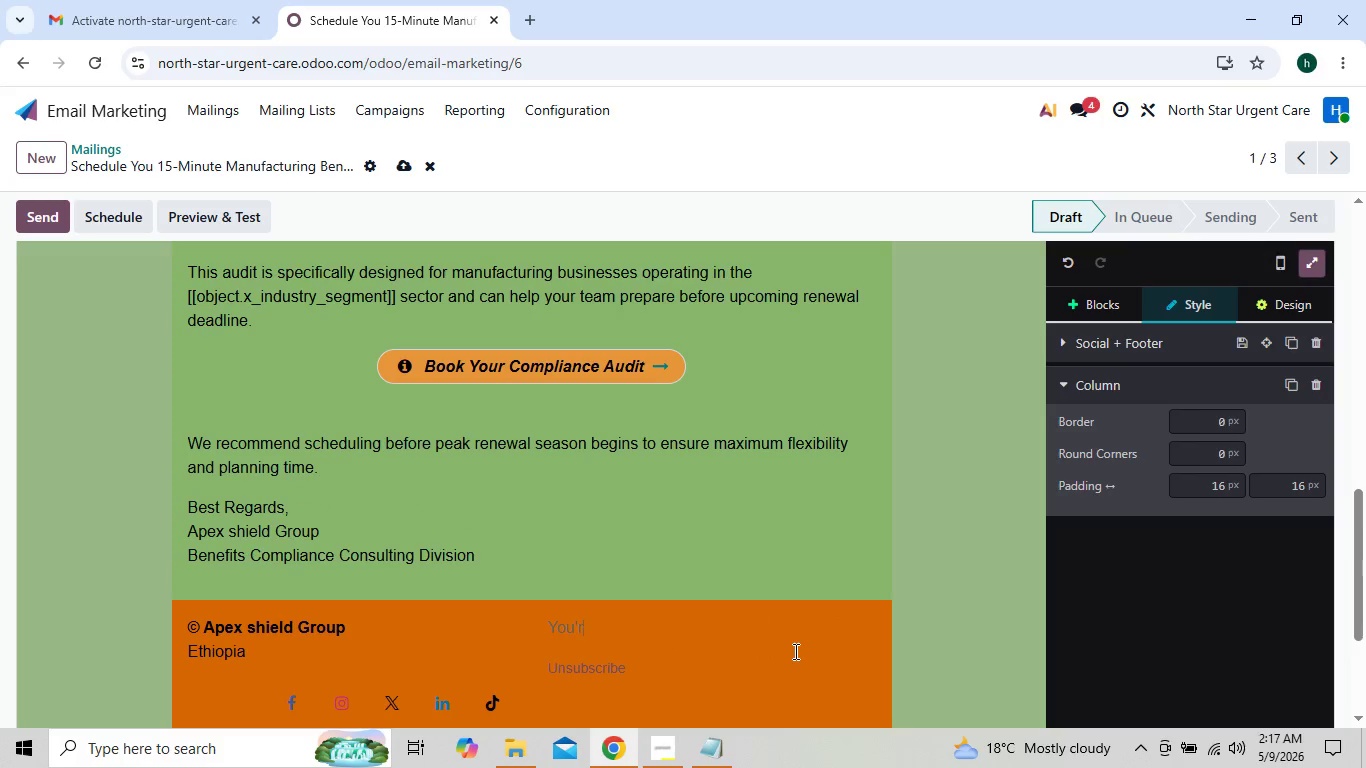 
key(Backspace)
 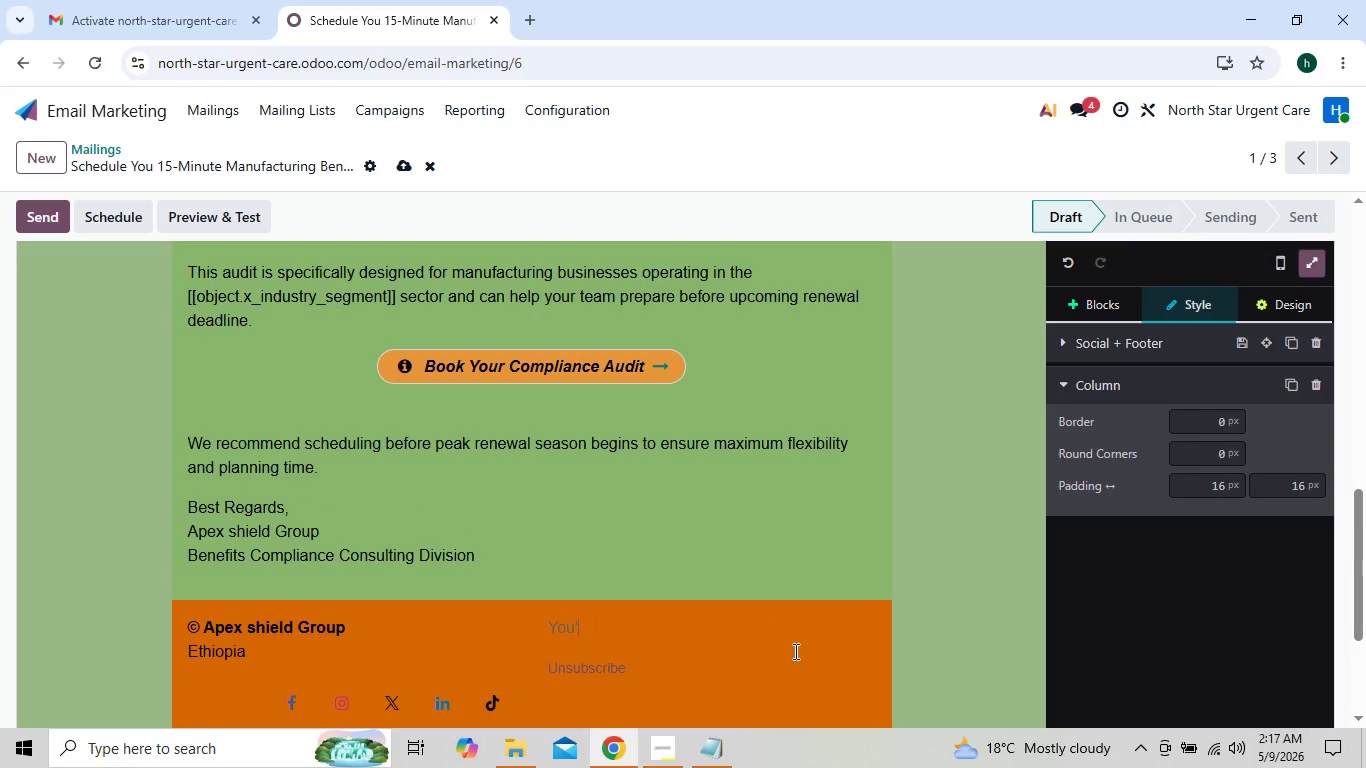 
key(Backspace)
 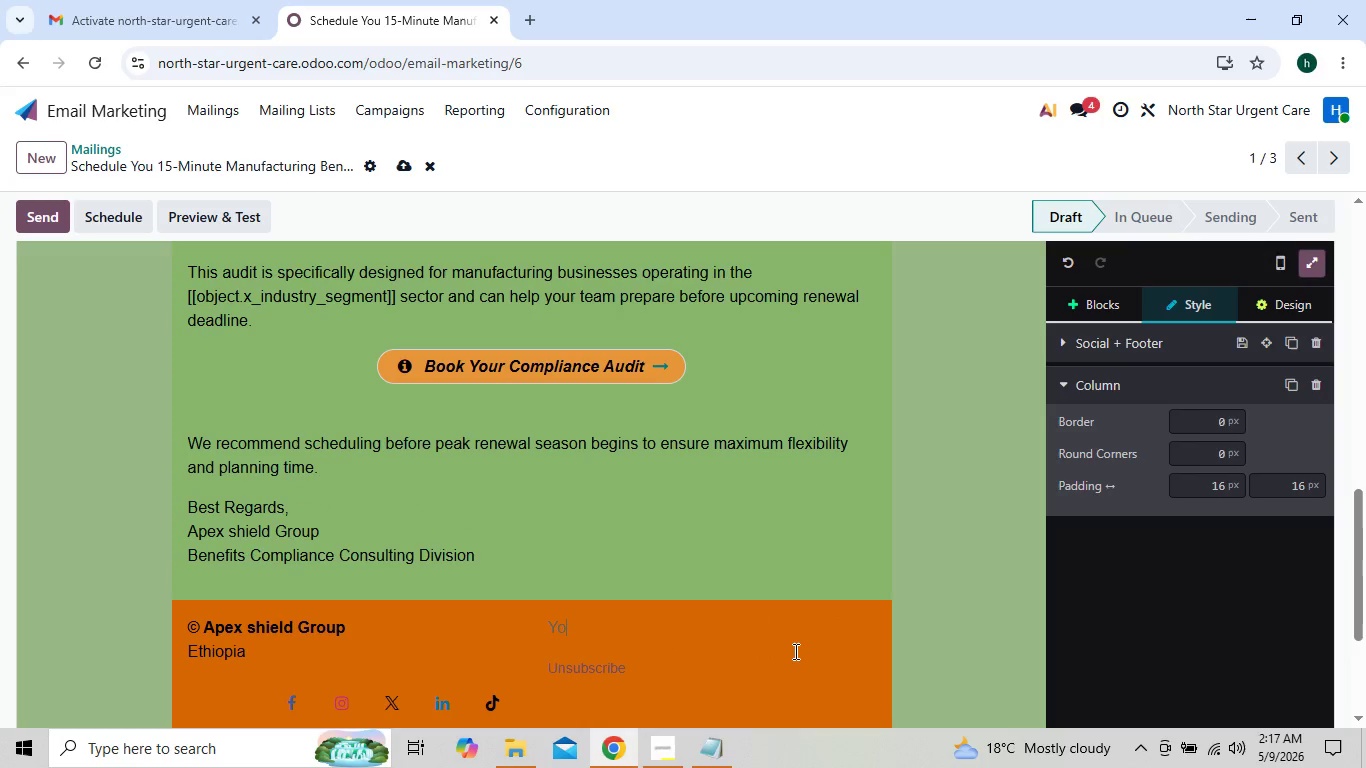 
key(Backspace)
 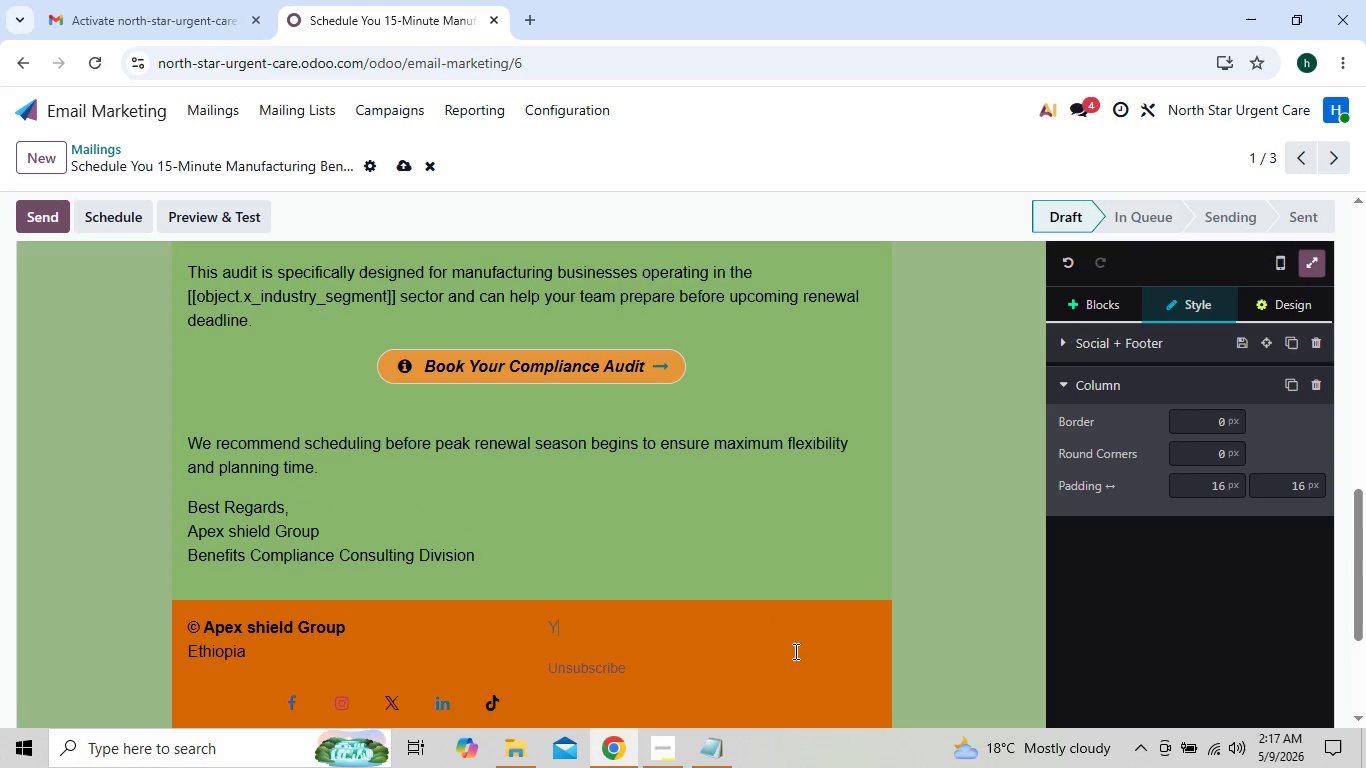 
key(Backspace)